 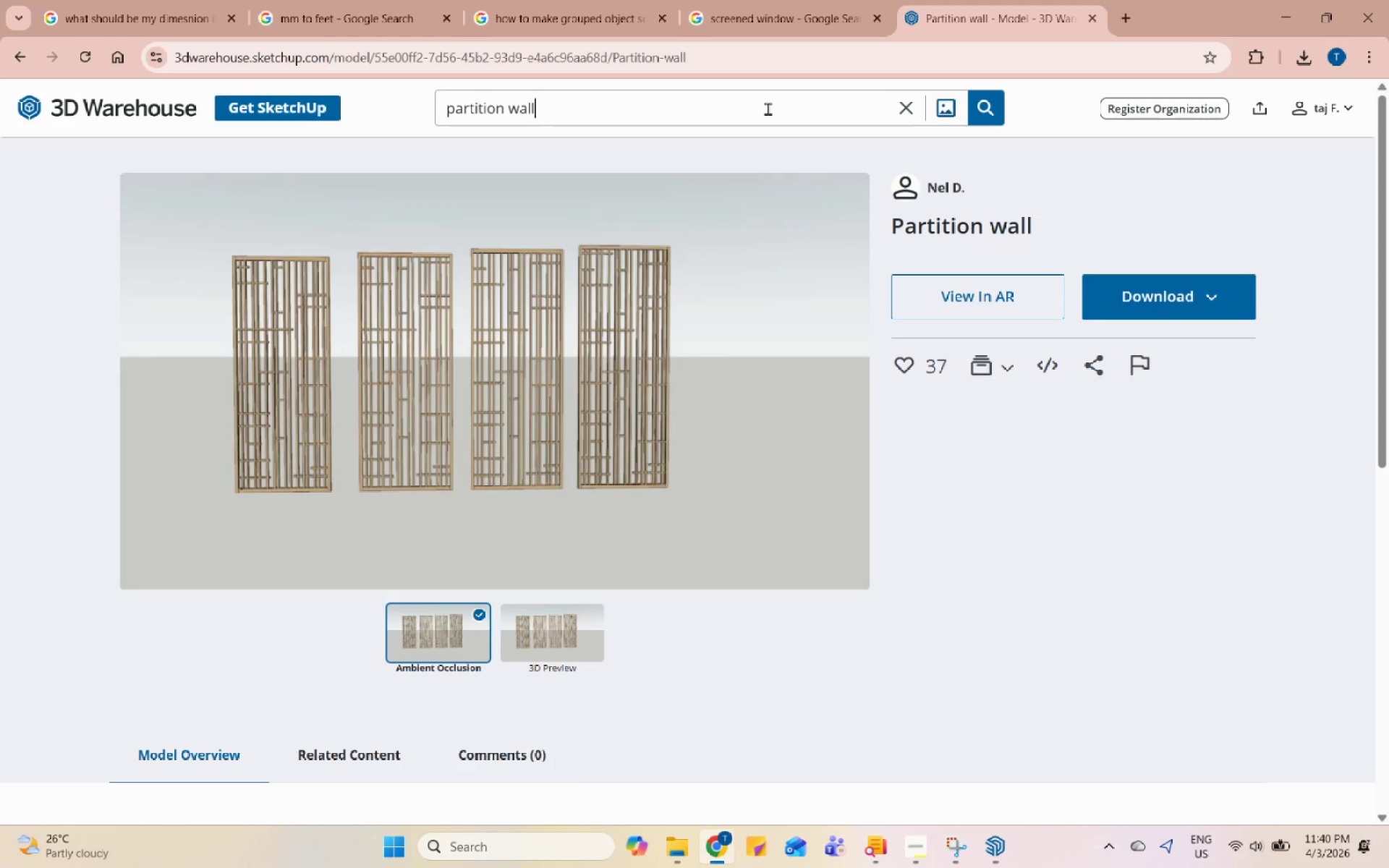 
triple_click([768, 109])
 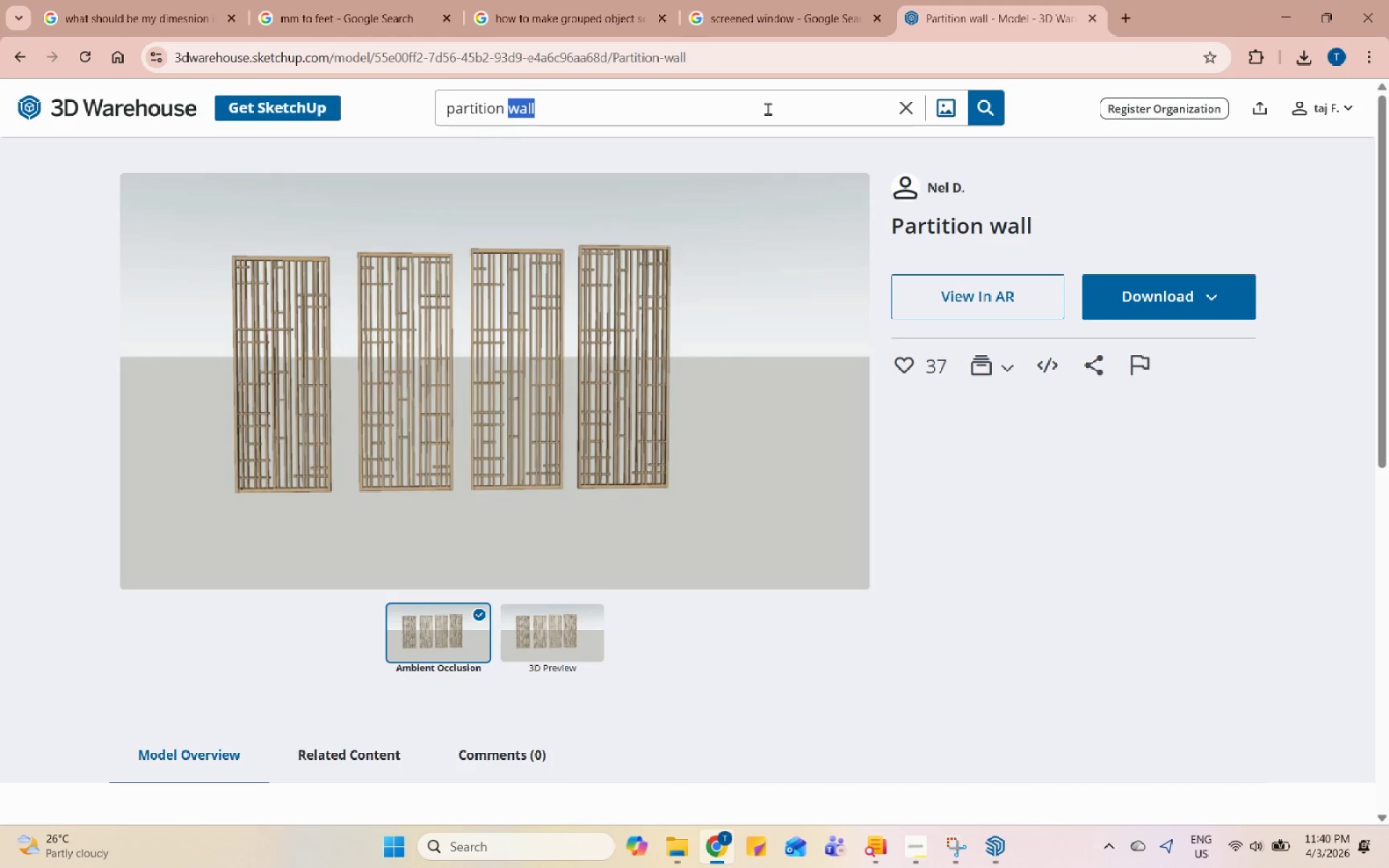 
triple_click([768, 109])
 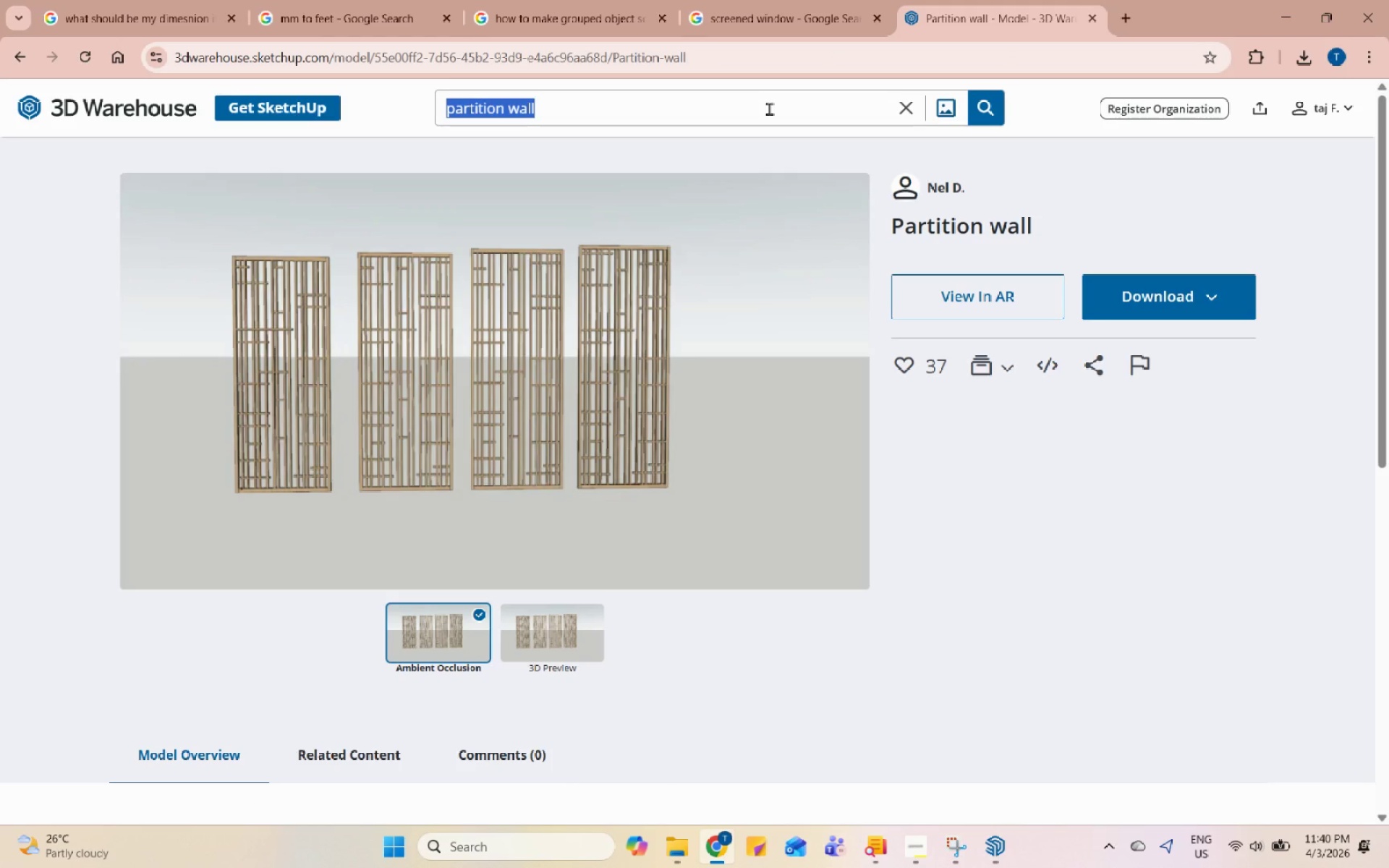 
type(ladder)
 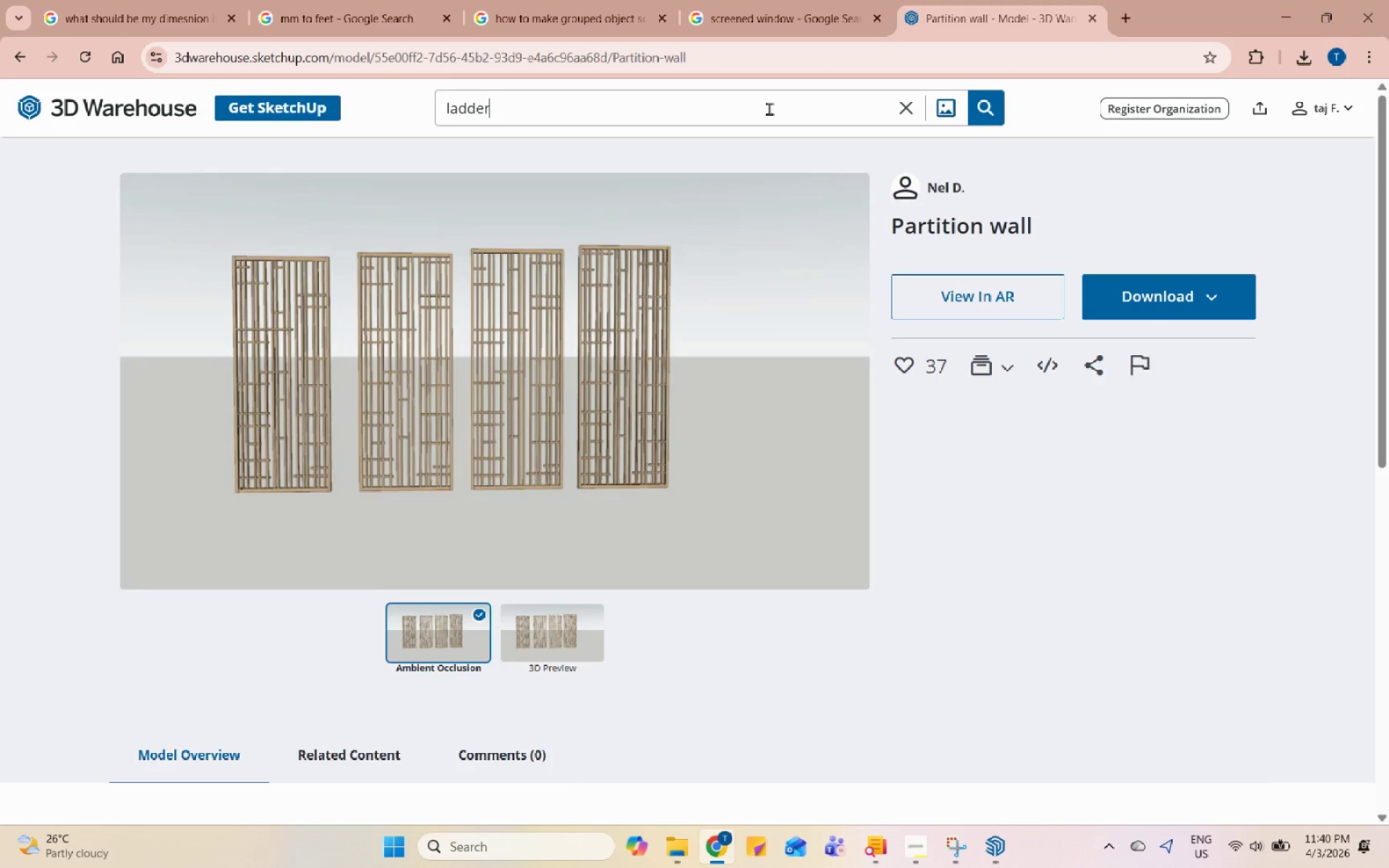 
key(Enter)
 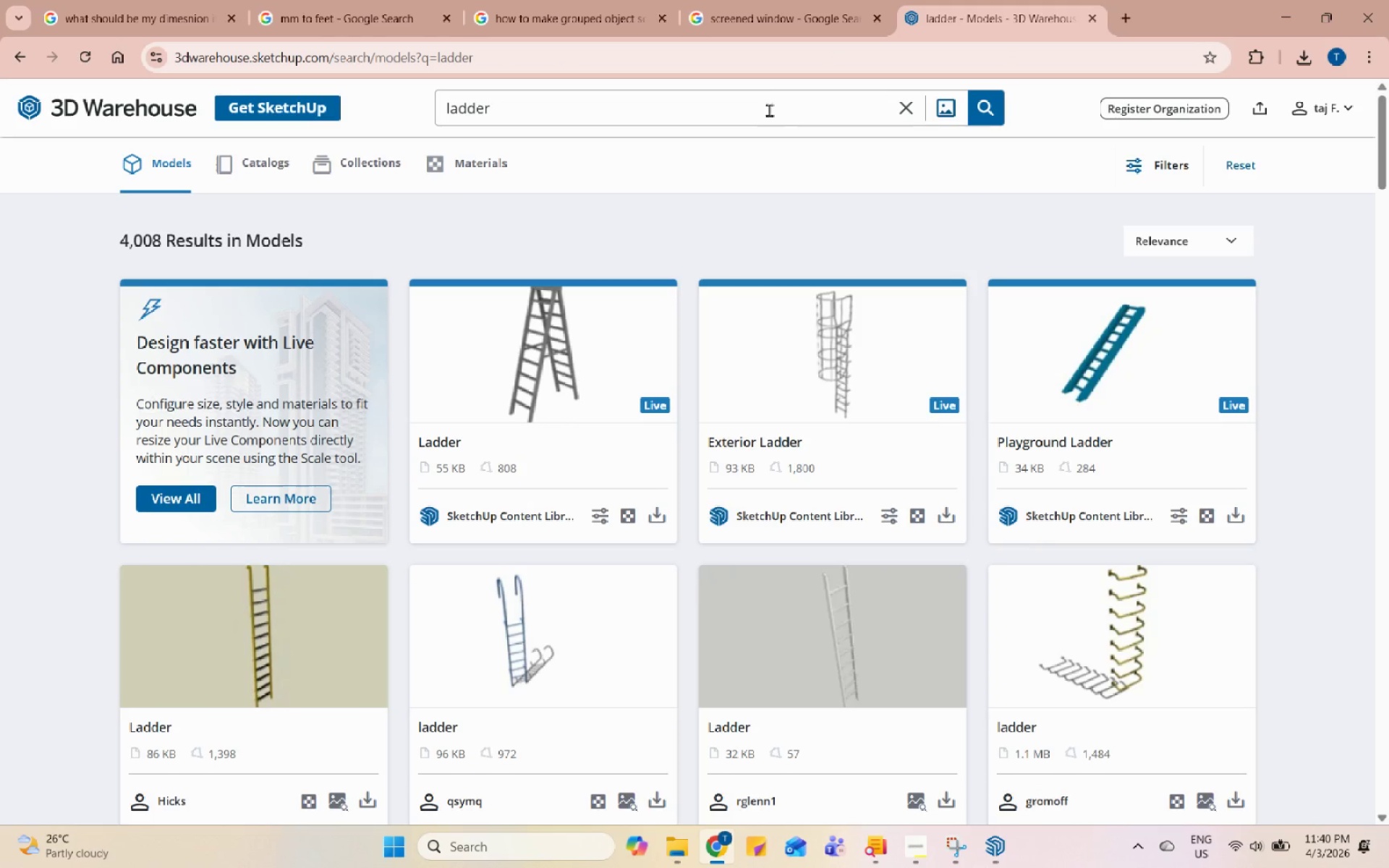 
scroll: coordinate [1158, 624], scroll_direction: down, amount: 18.0
 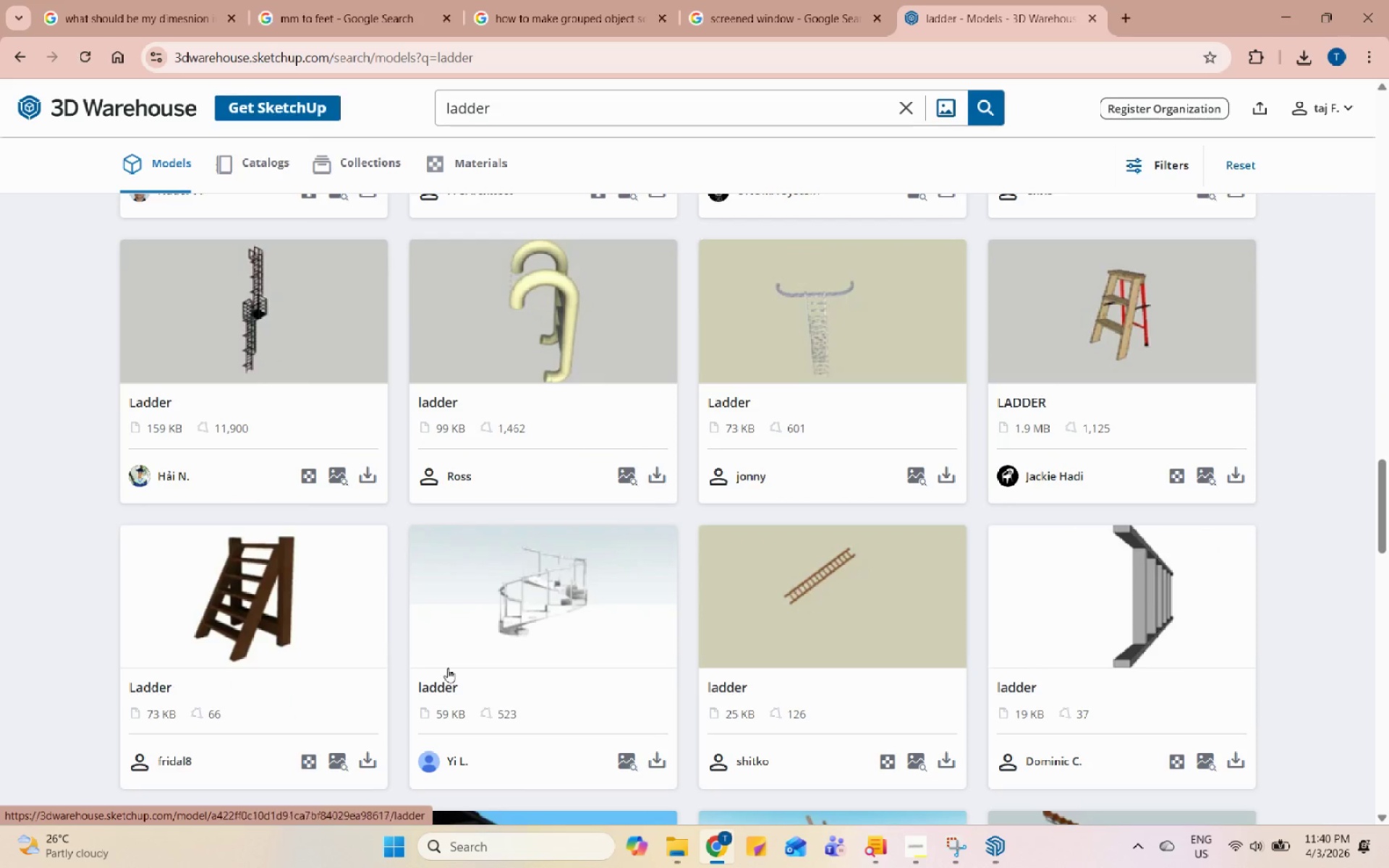 
left_click([339, 598])
 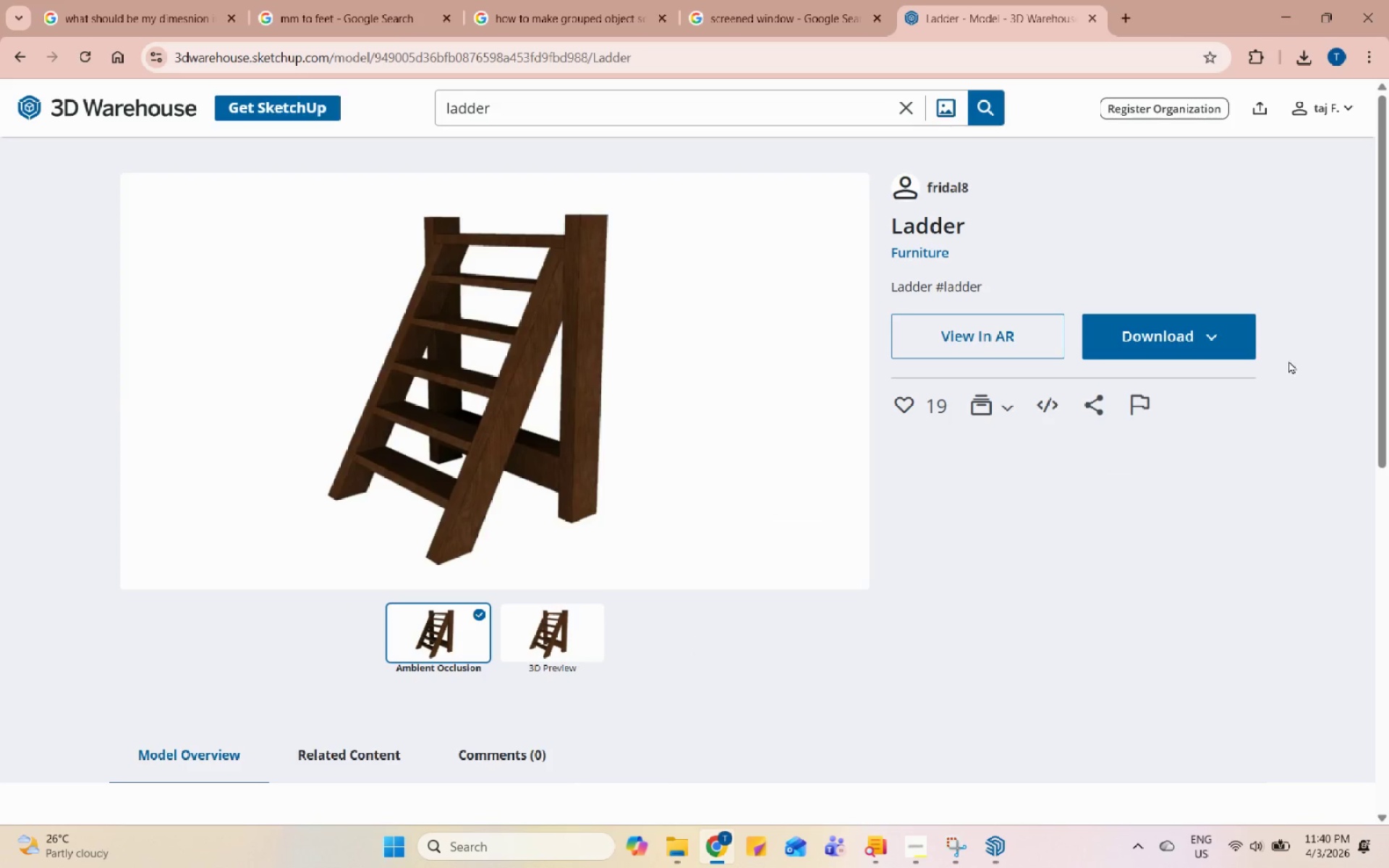 
left_click([1235, 340])
 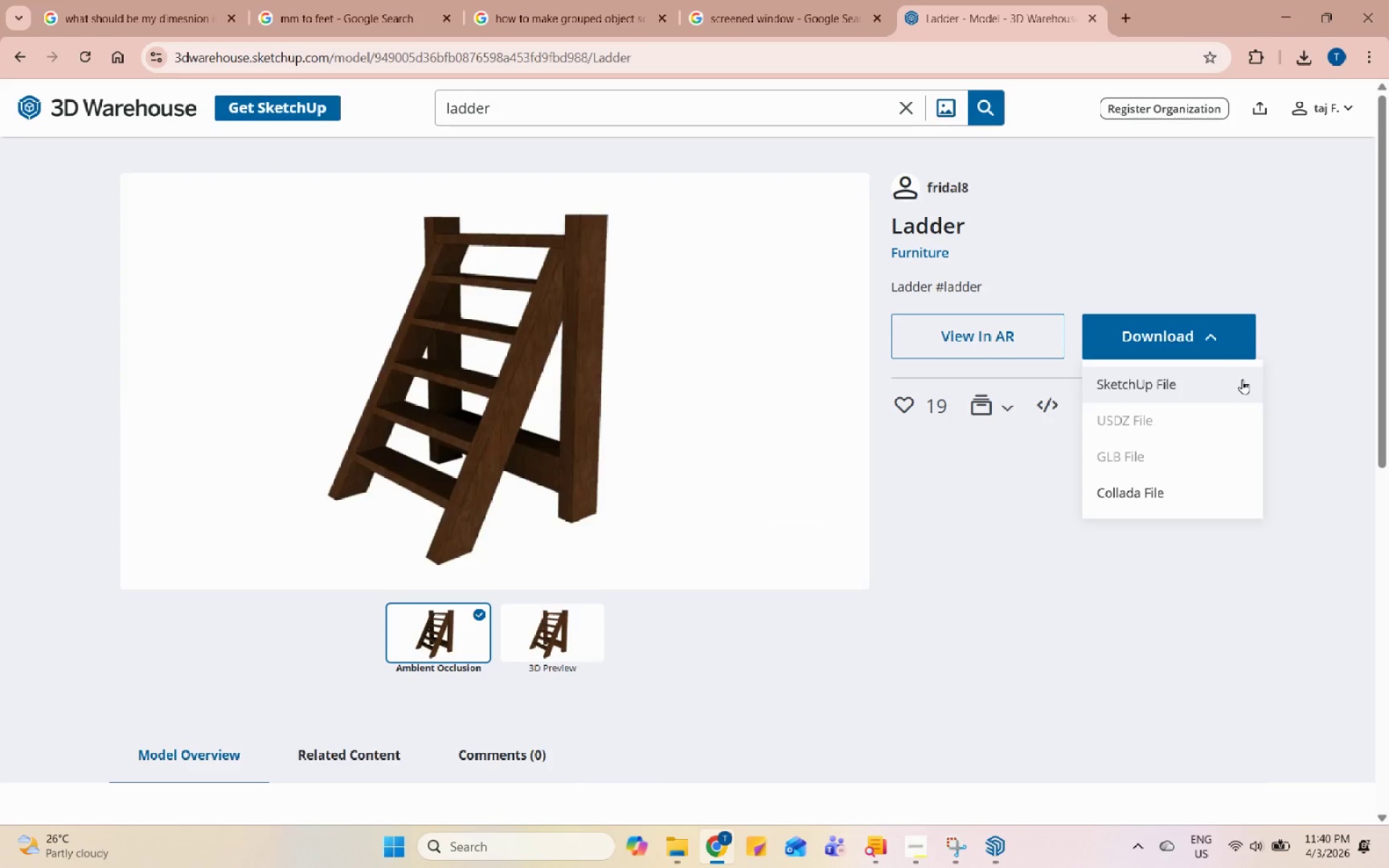 
left_click([1242, 379])
 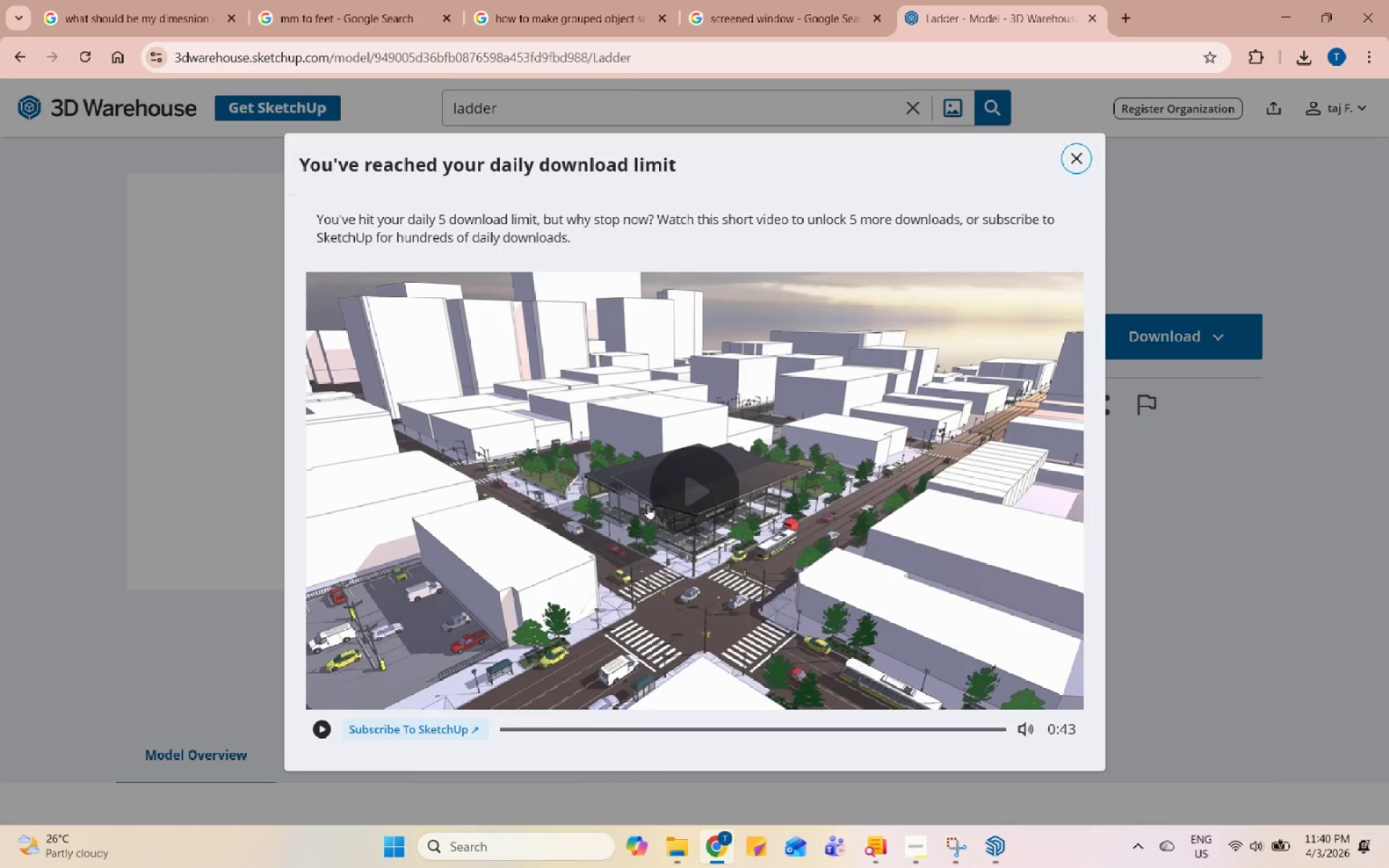 
left_click([684, 478])
 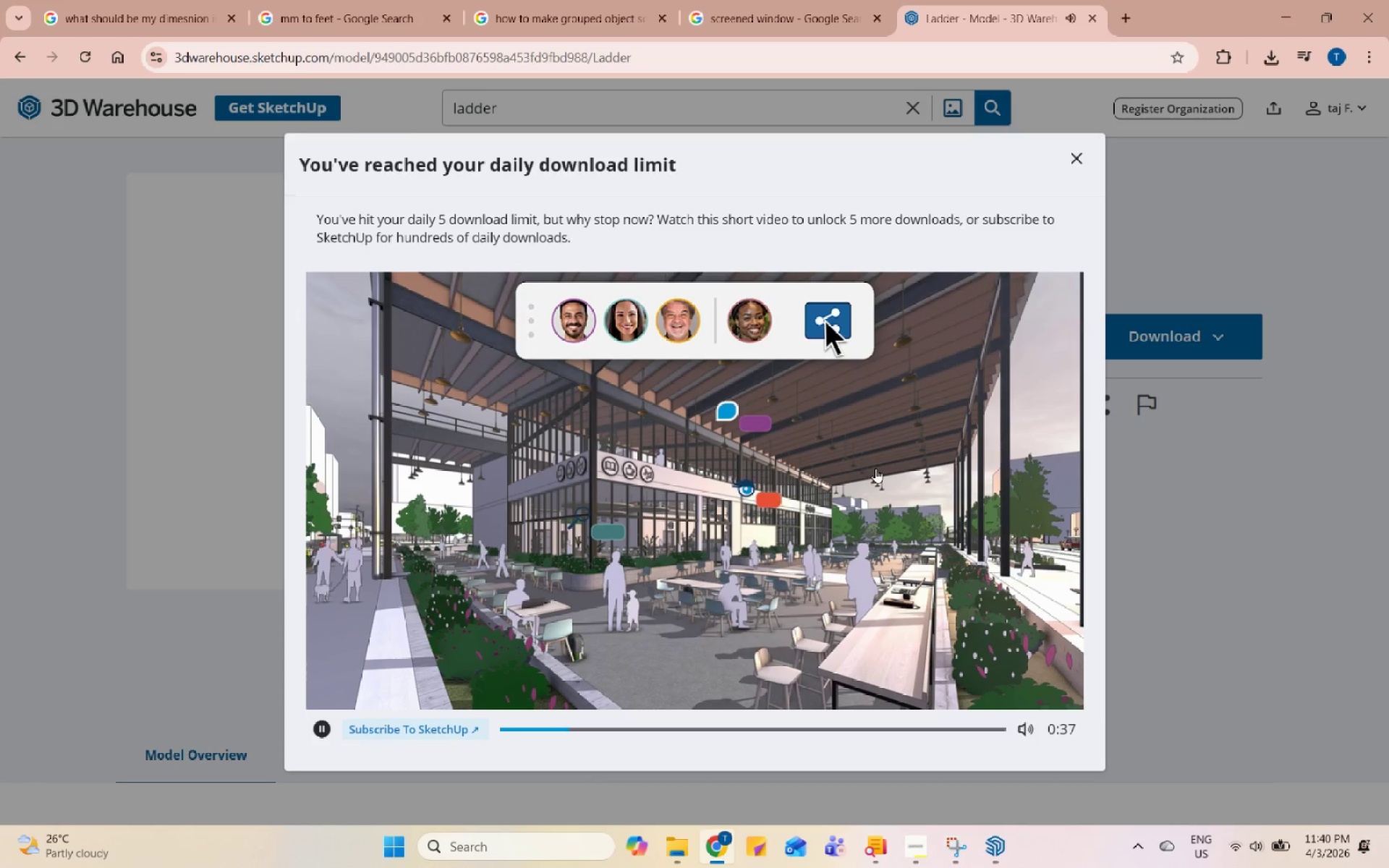 
wait(11.7)
 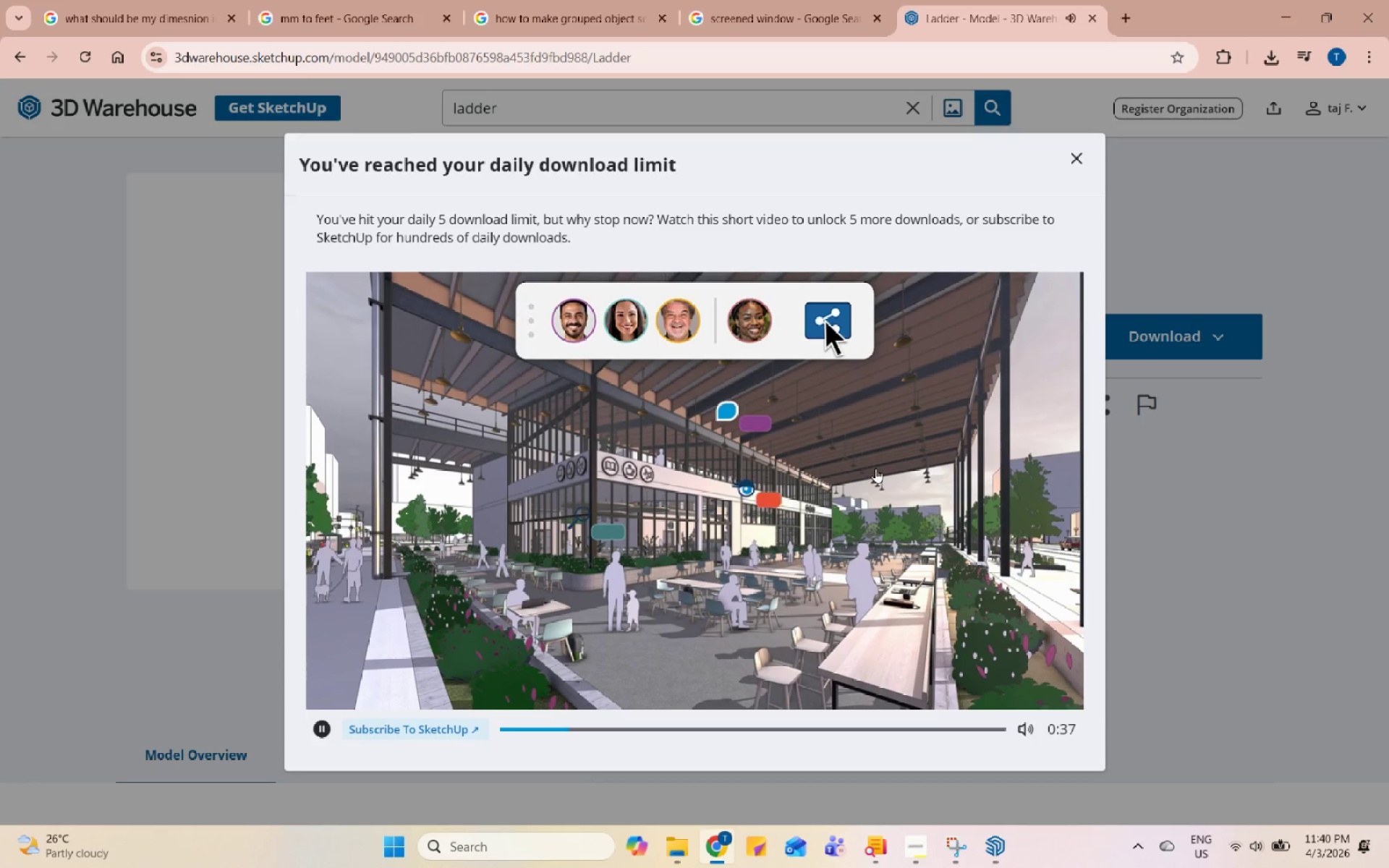 
left_click([1024, 673])
 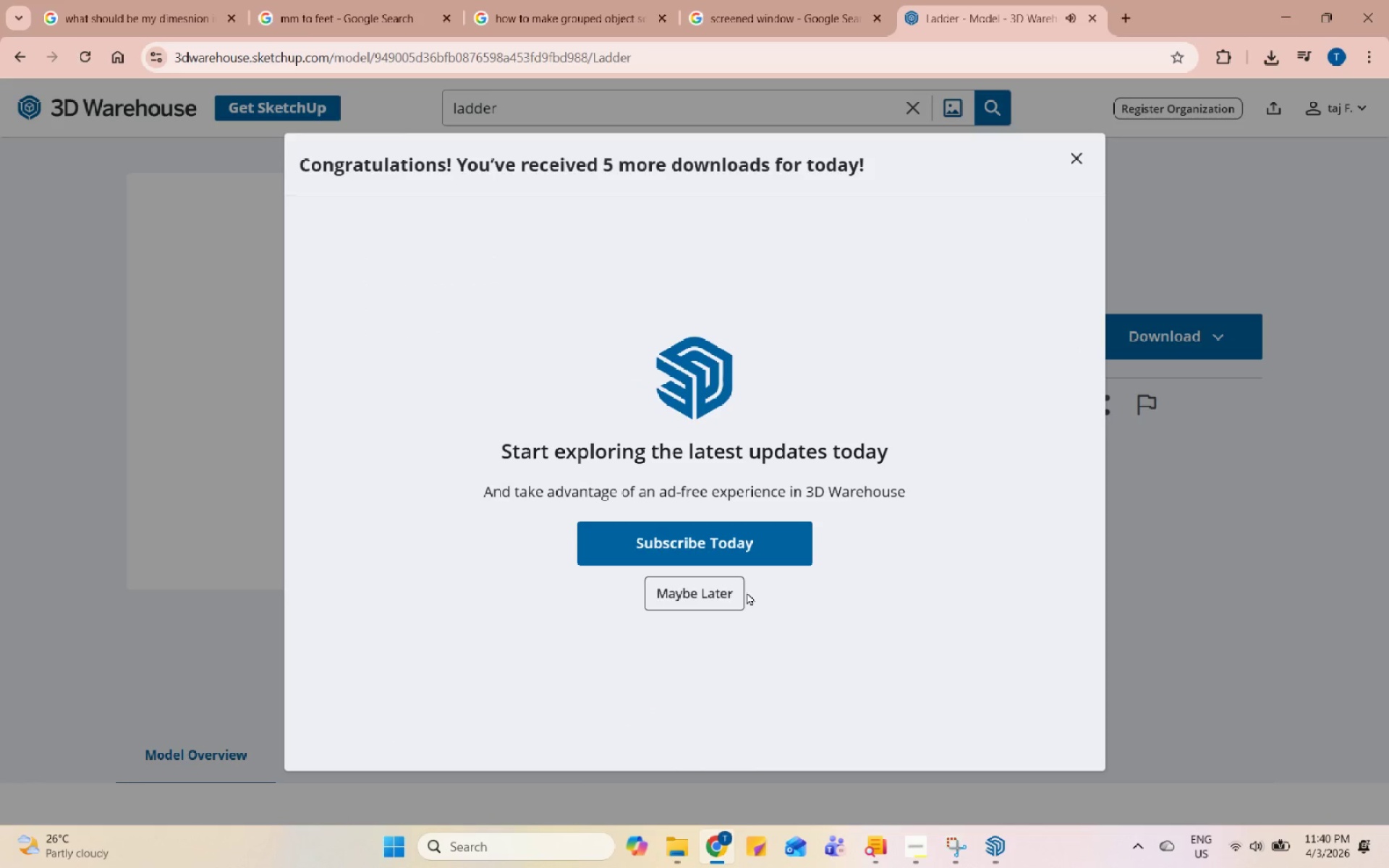 
left_click([734, 590])
 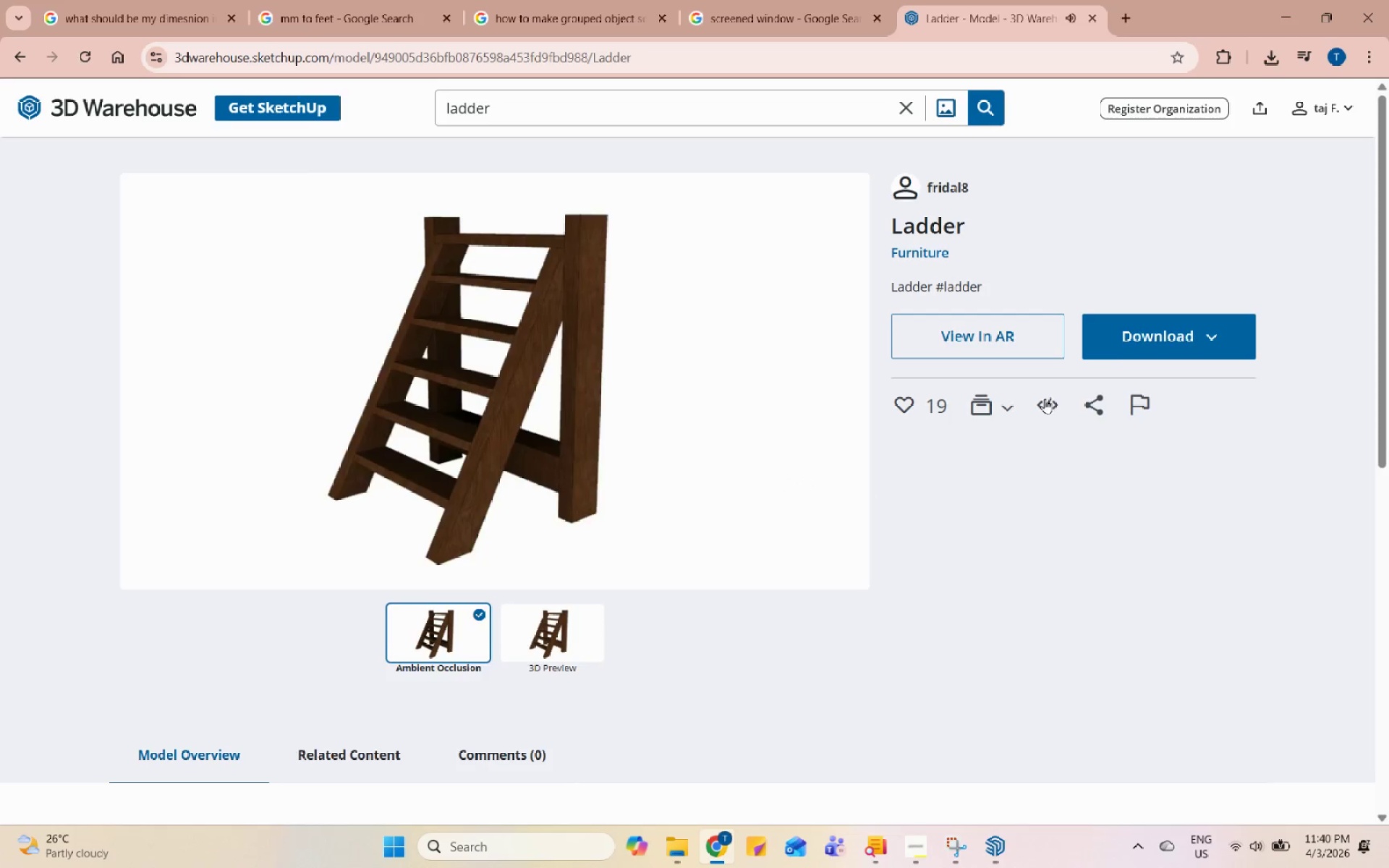 
left_click([1169, 336])
 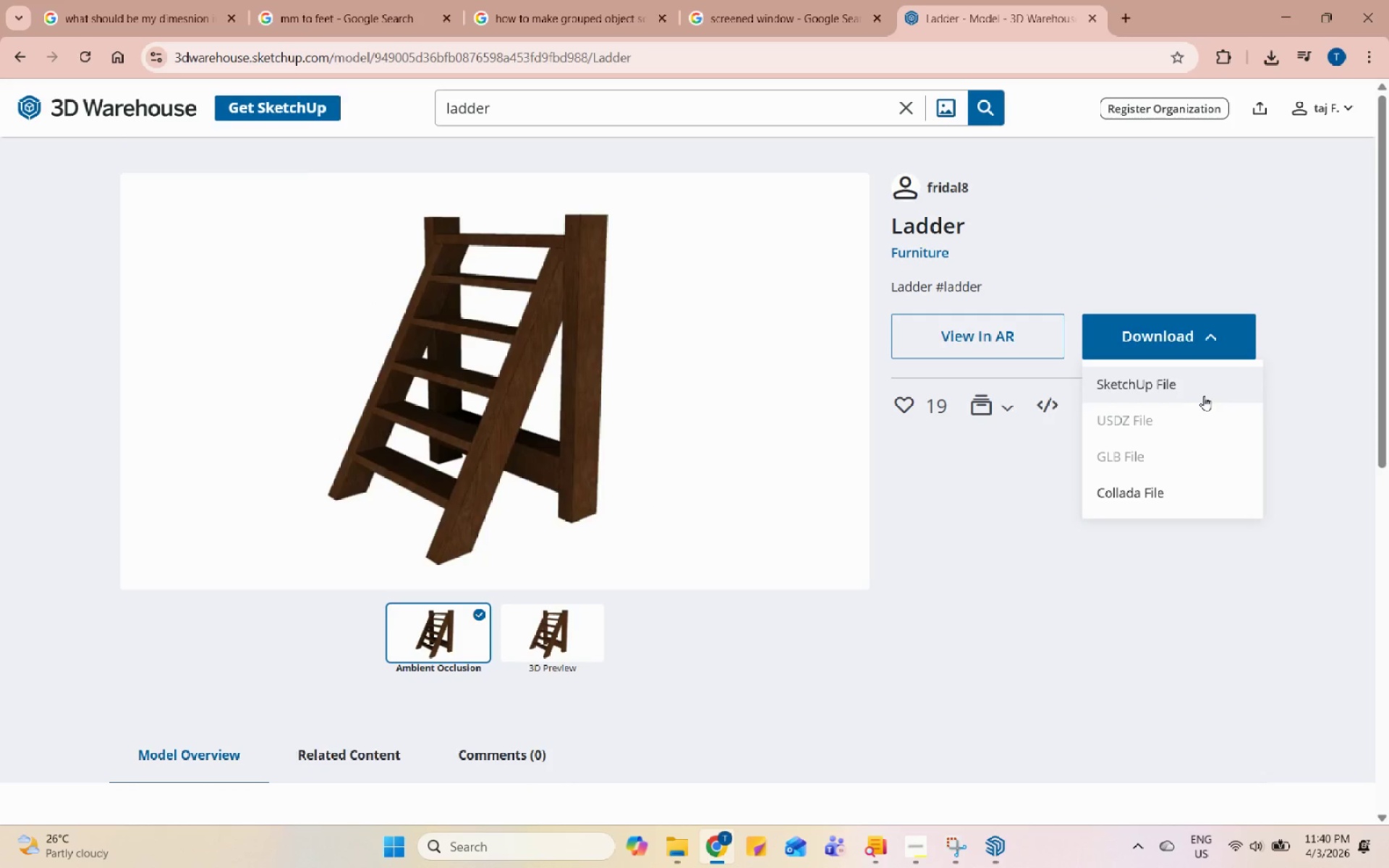 
scroll: coordinate [1100, 385], scroll_direction: up, amount: 3.0
 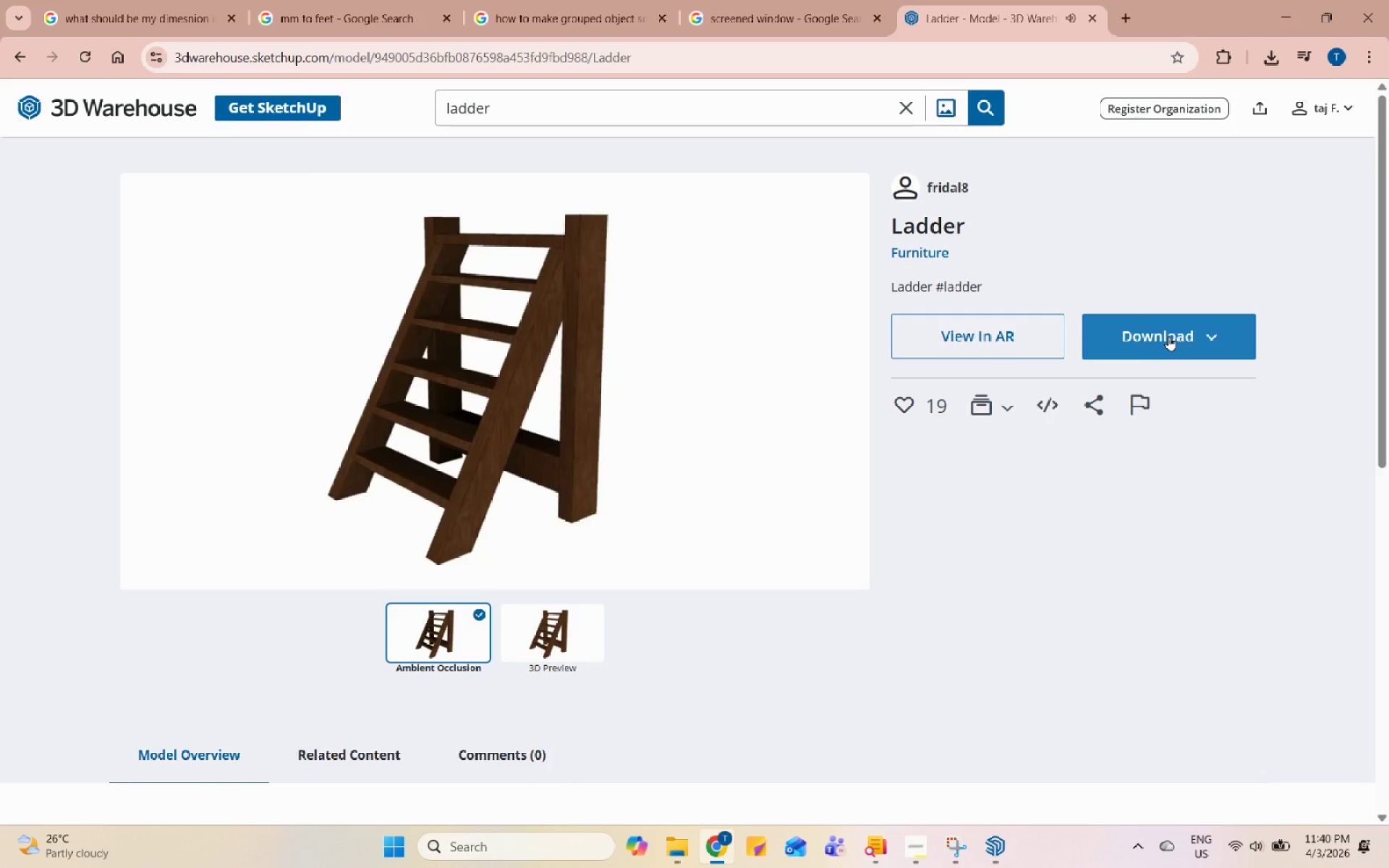 
left_click([1207, 387])
 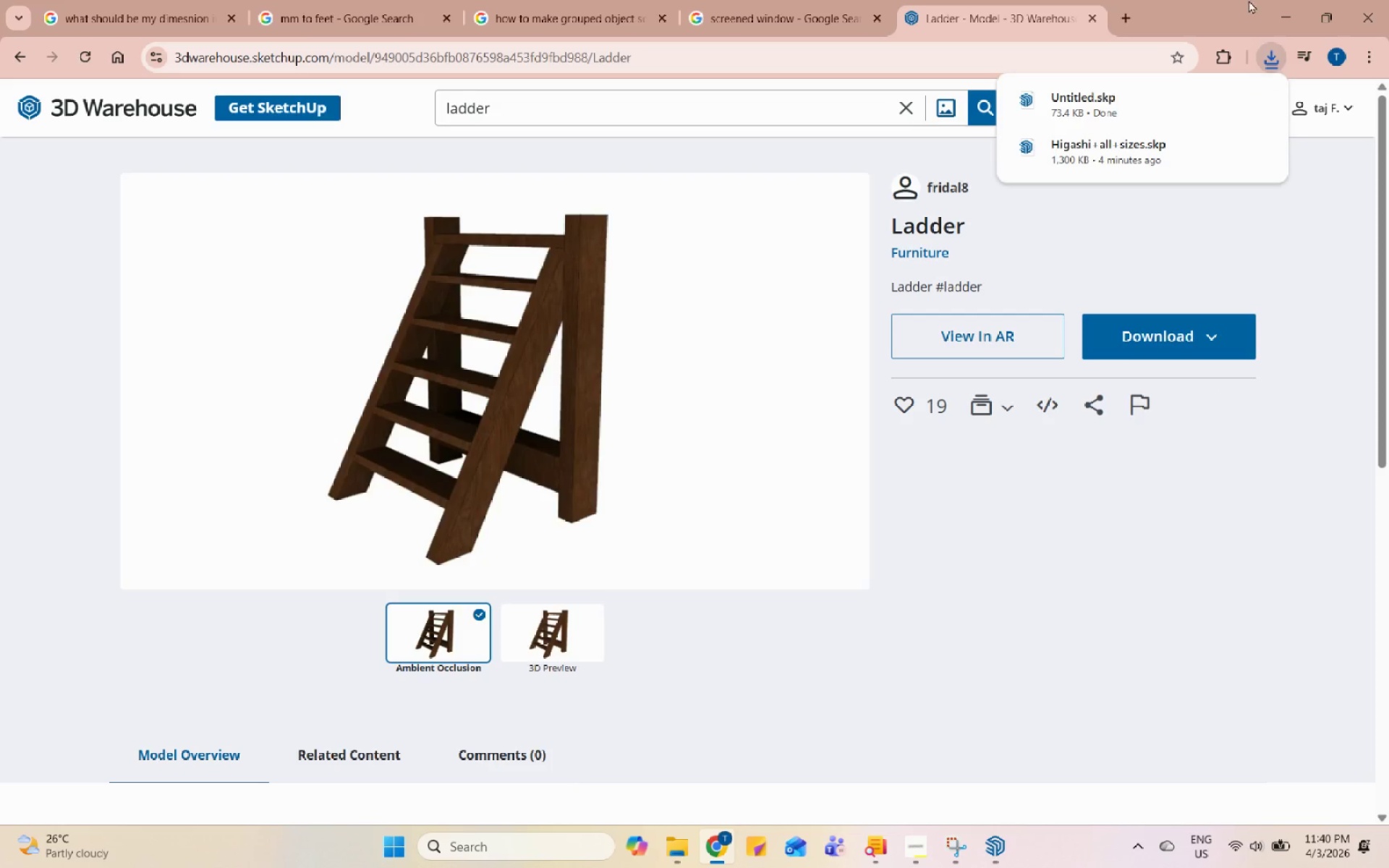 
left_click([1278, 0])
 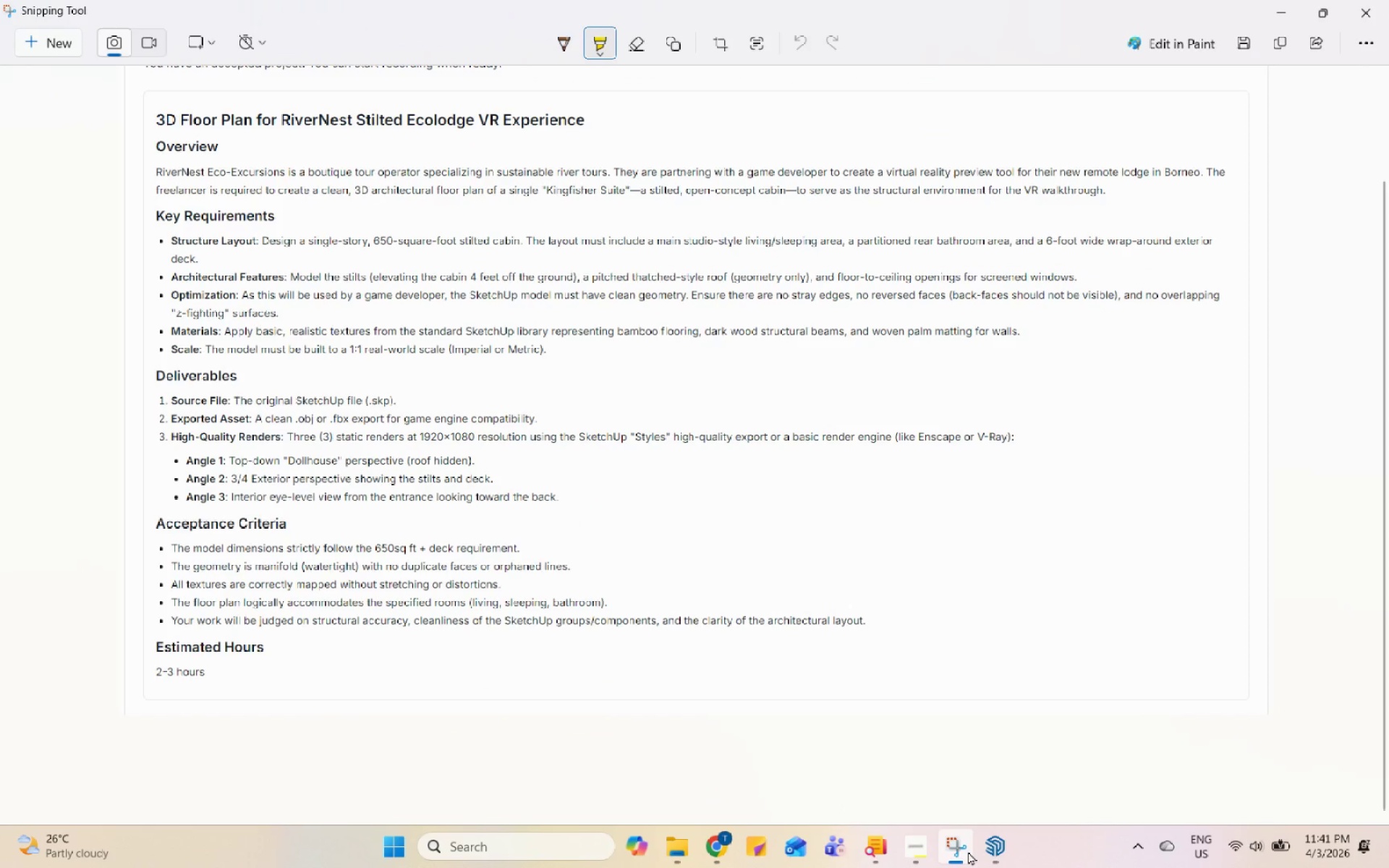 
left_click([921, 836])